 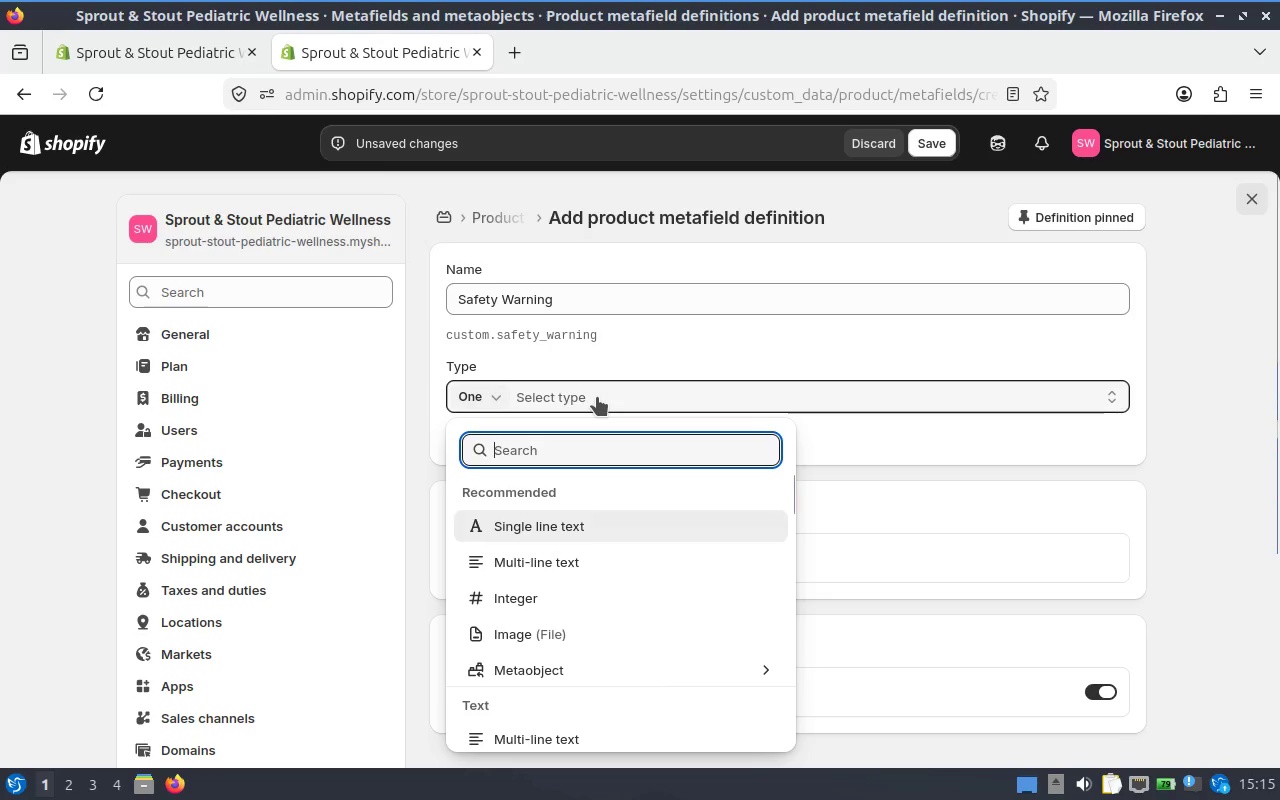 
left_click([630, 556])
 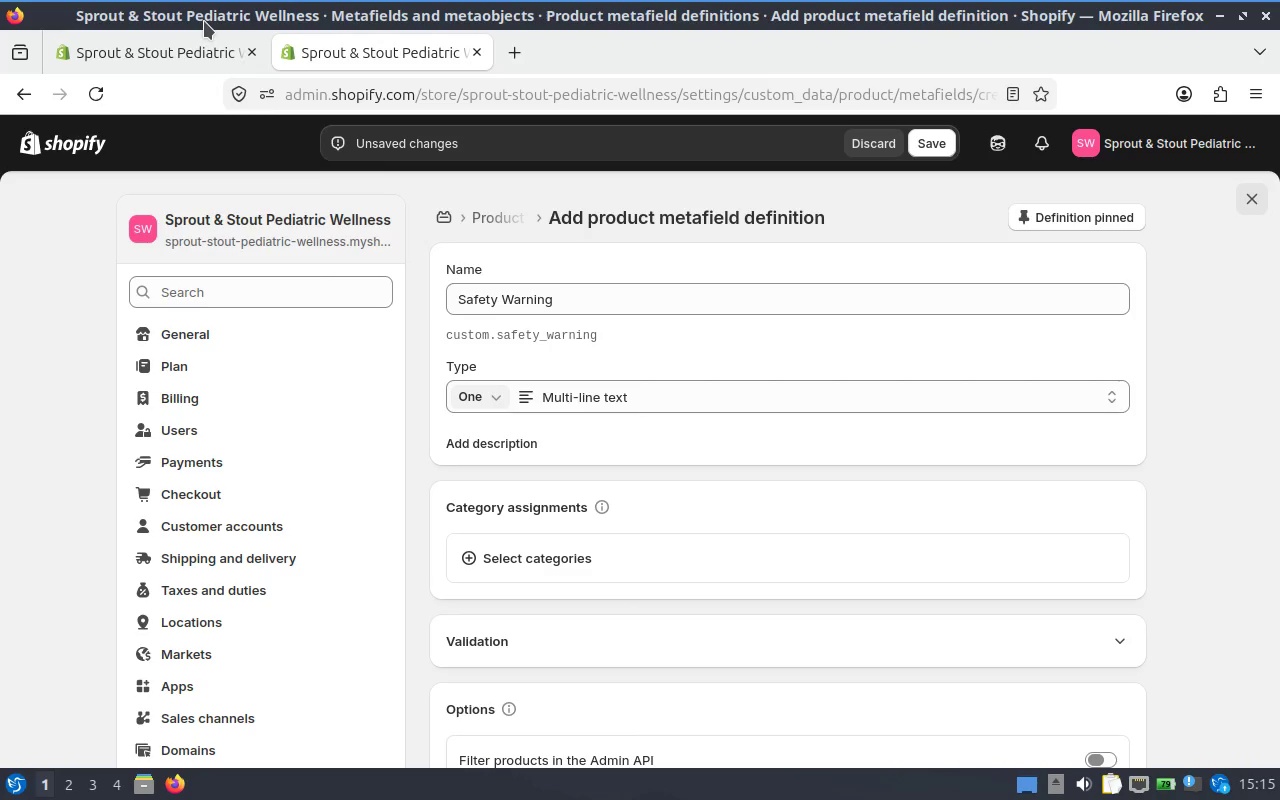 
wait(16.13)
 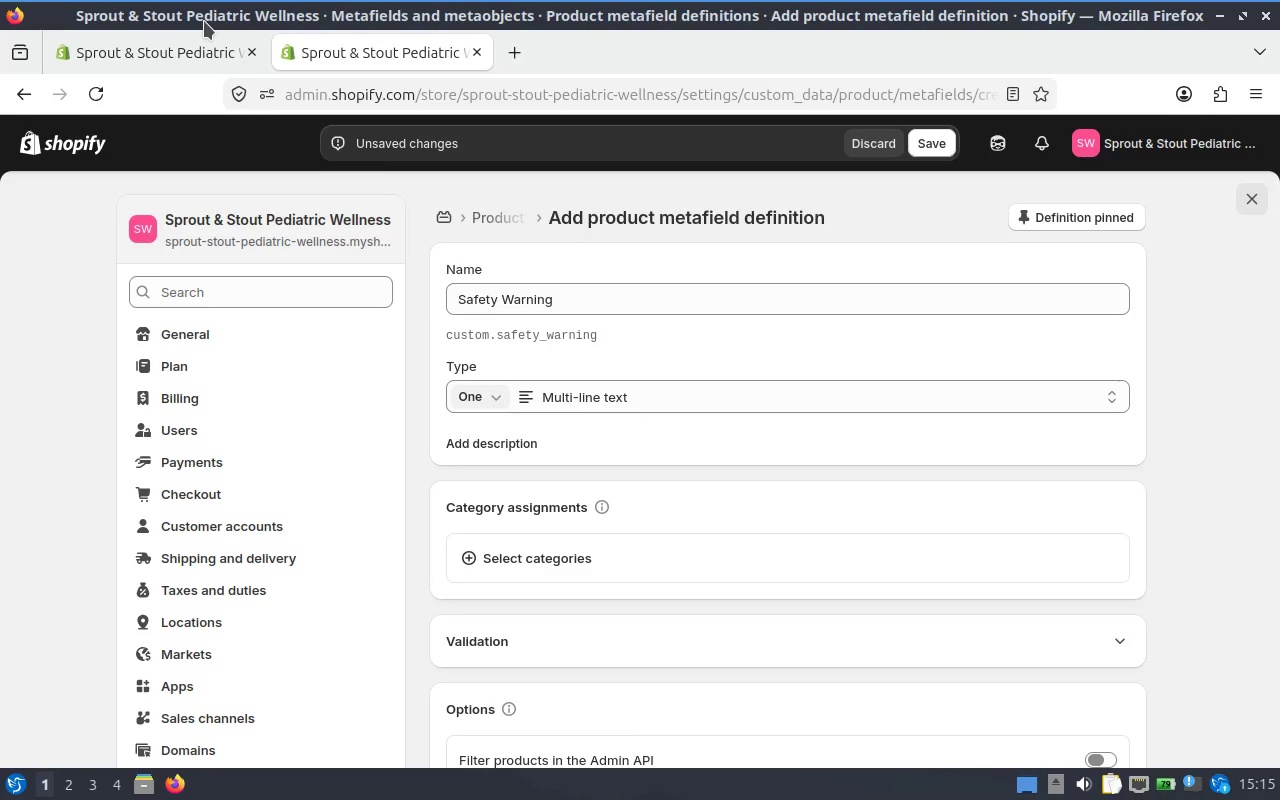 
scroll: coordinate [792, 386], scroll_direction: down, amount: 3.0
 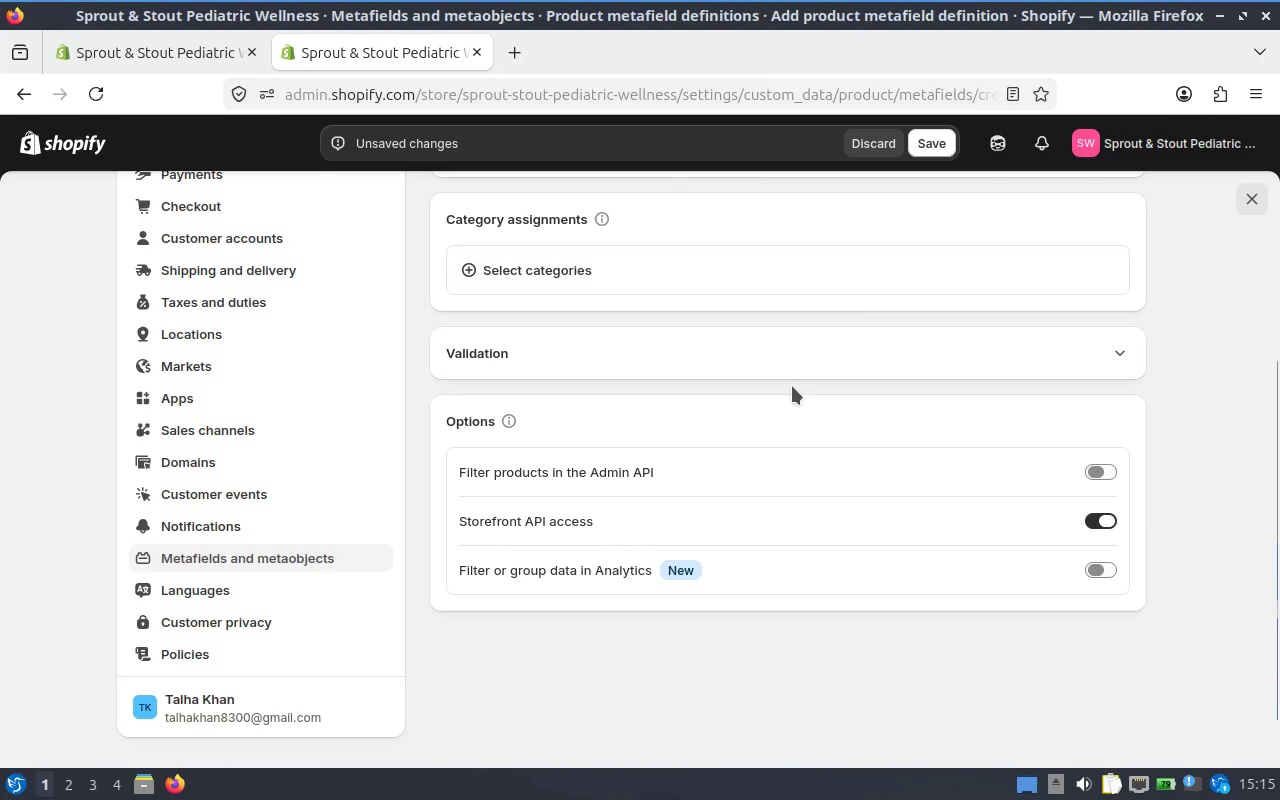 
scroll: coordinate [792, 386], scroll_direction: up, amount: 1.0
 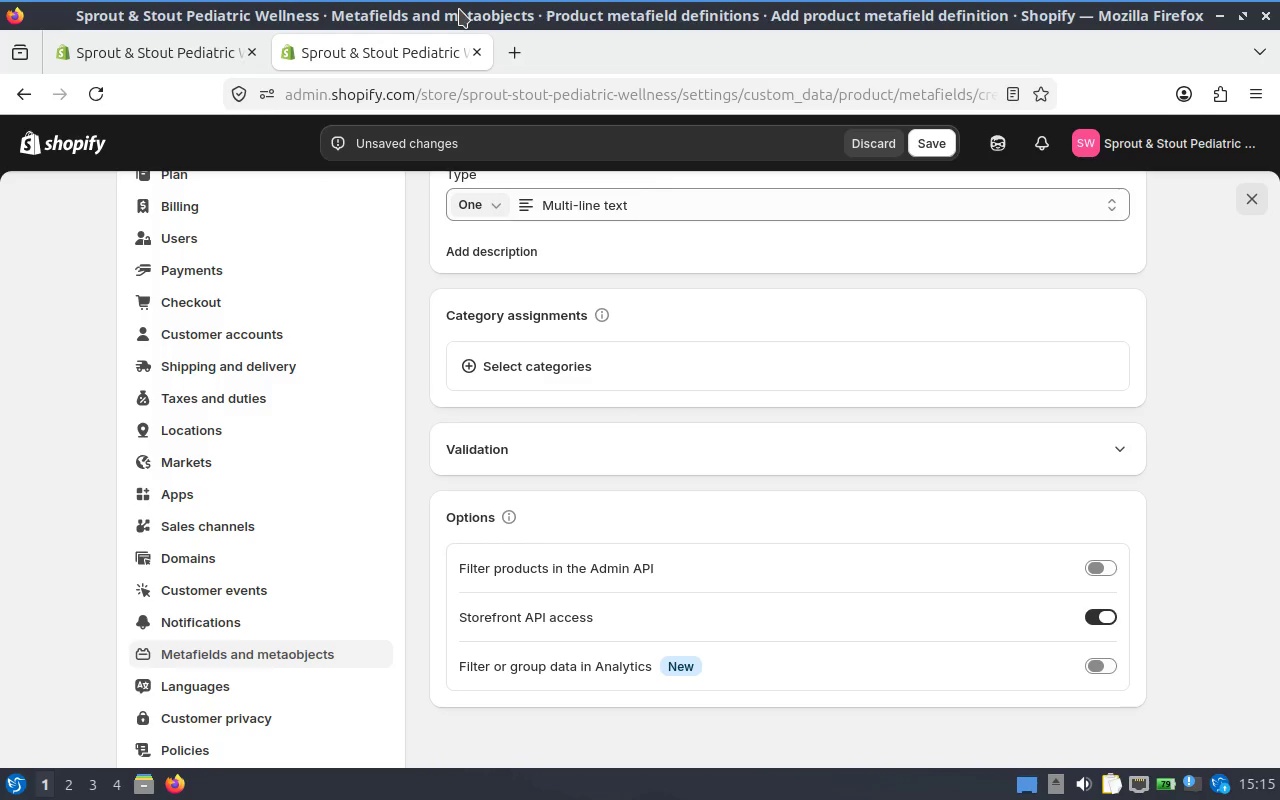 
wait(25.35)
 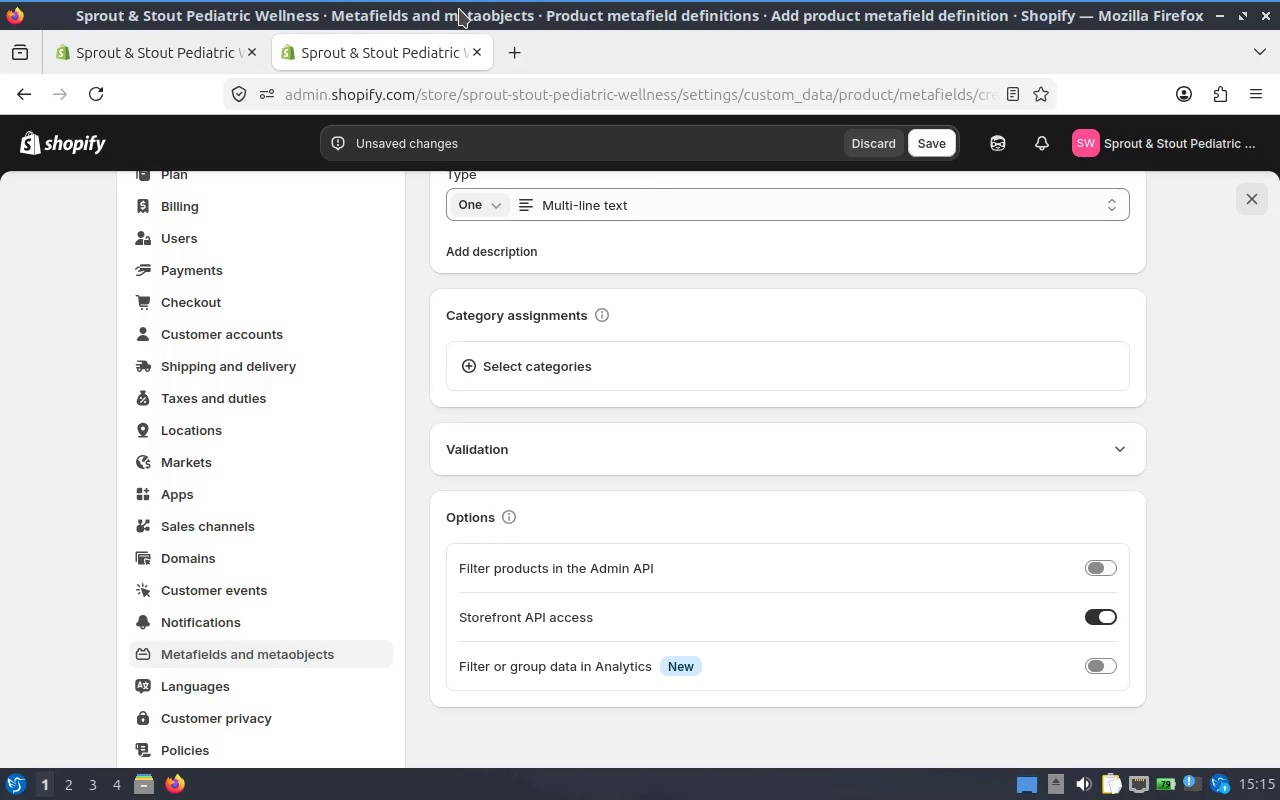 
scroll: coordinate [888, 396], scroll_direction: down, amount: 1.0
 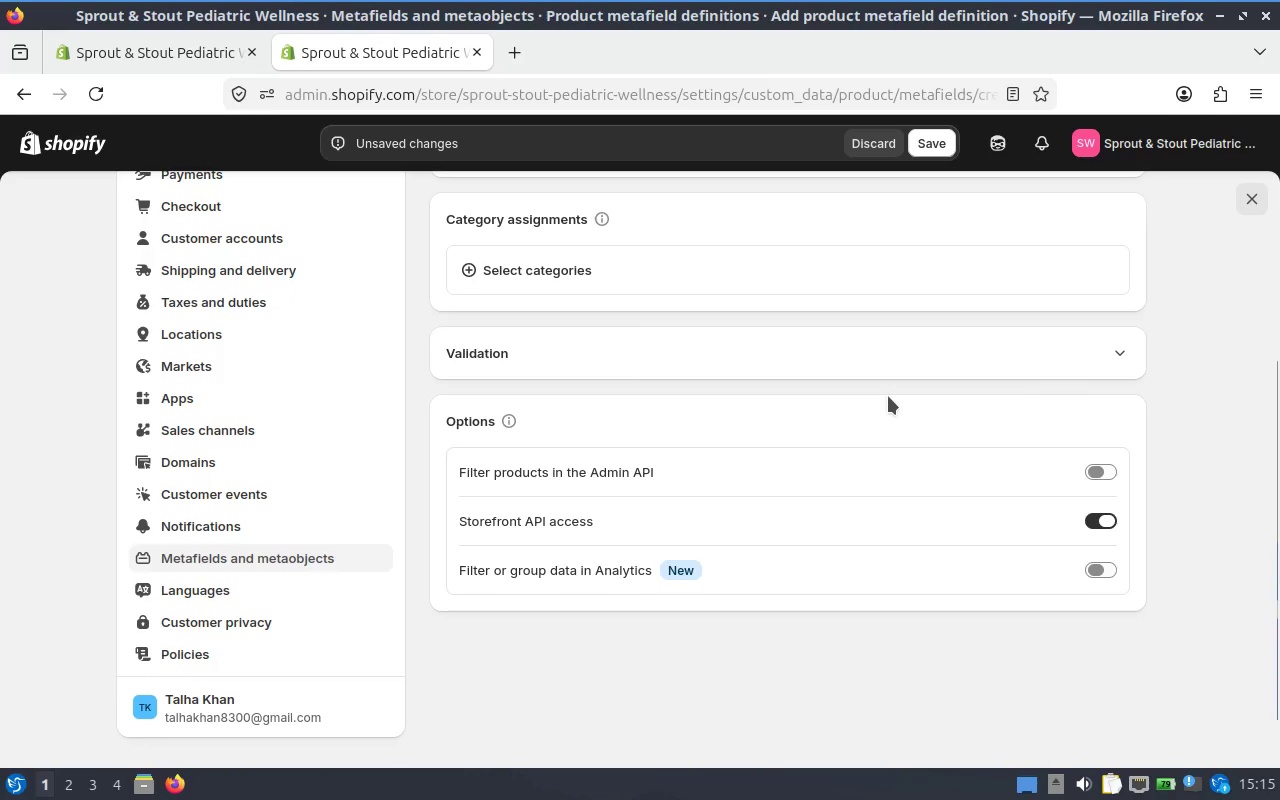 
scroll: coordinate [926, 285], scroll_direction: up, amount: 3.0
 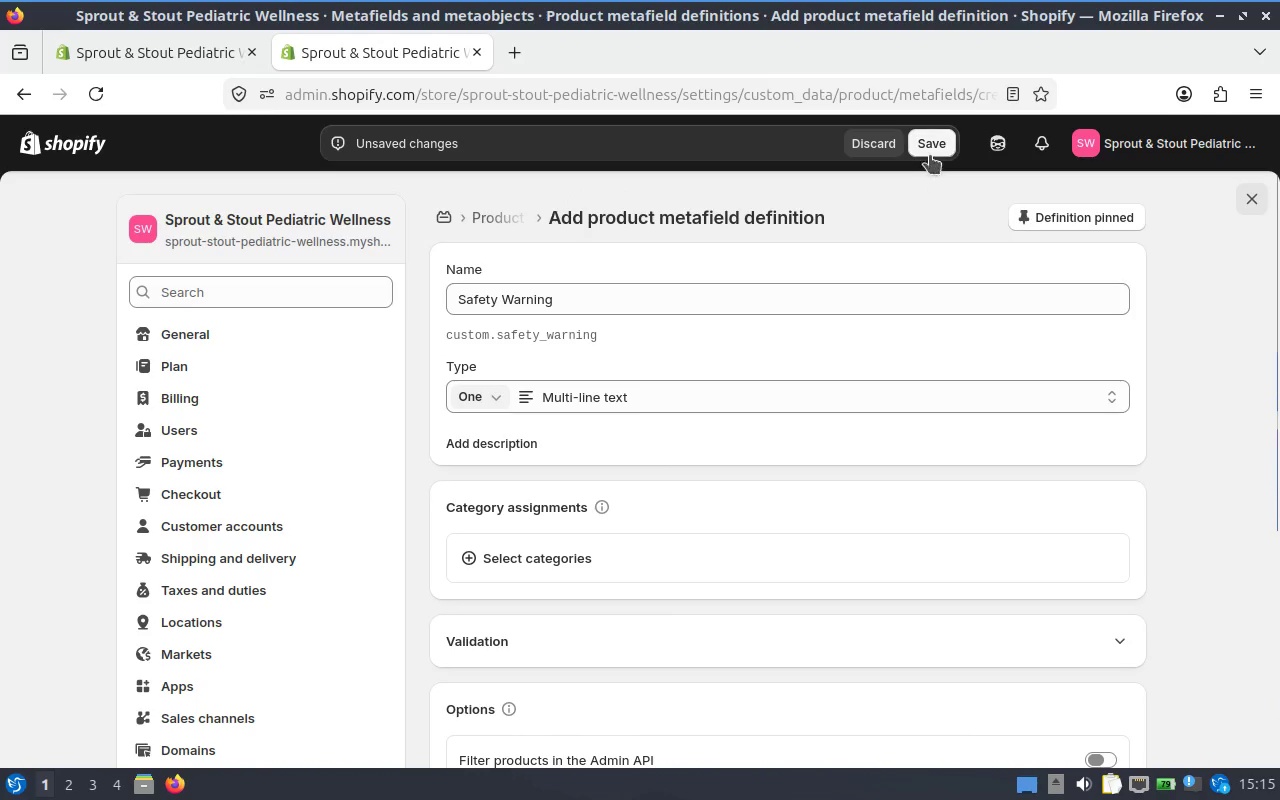 
left_click([930, 146])
 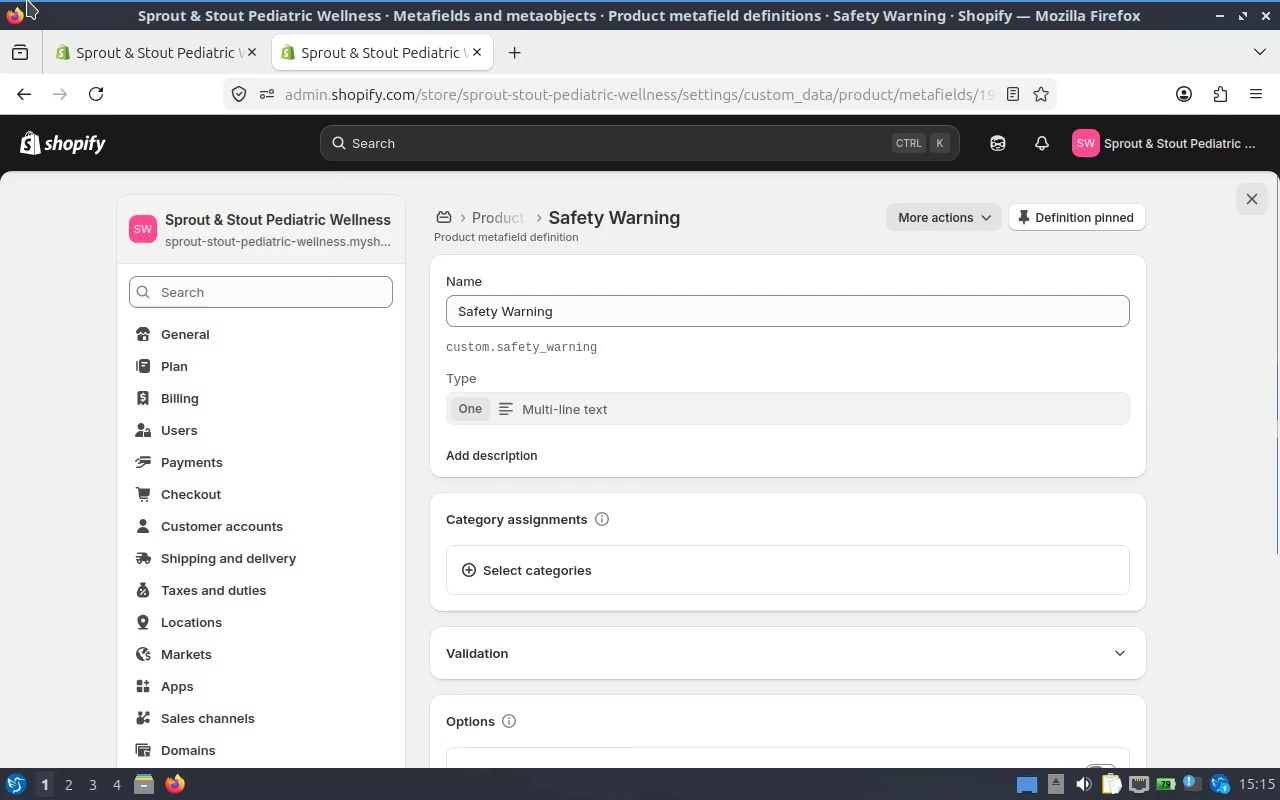 
key(Alt+Tab)